 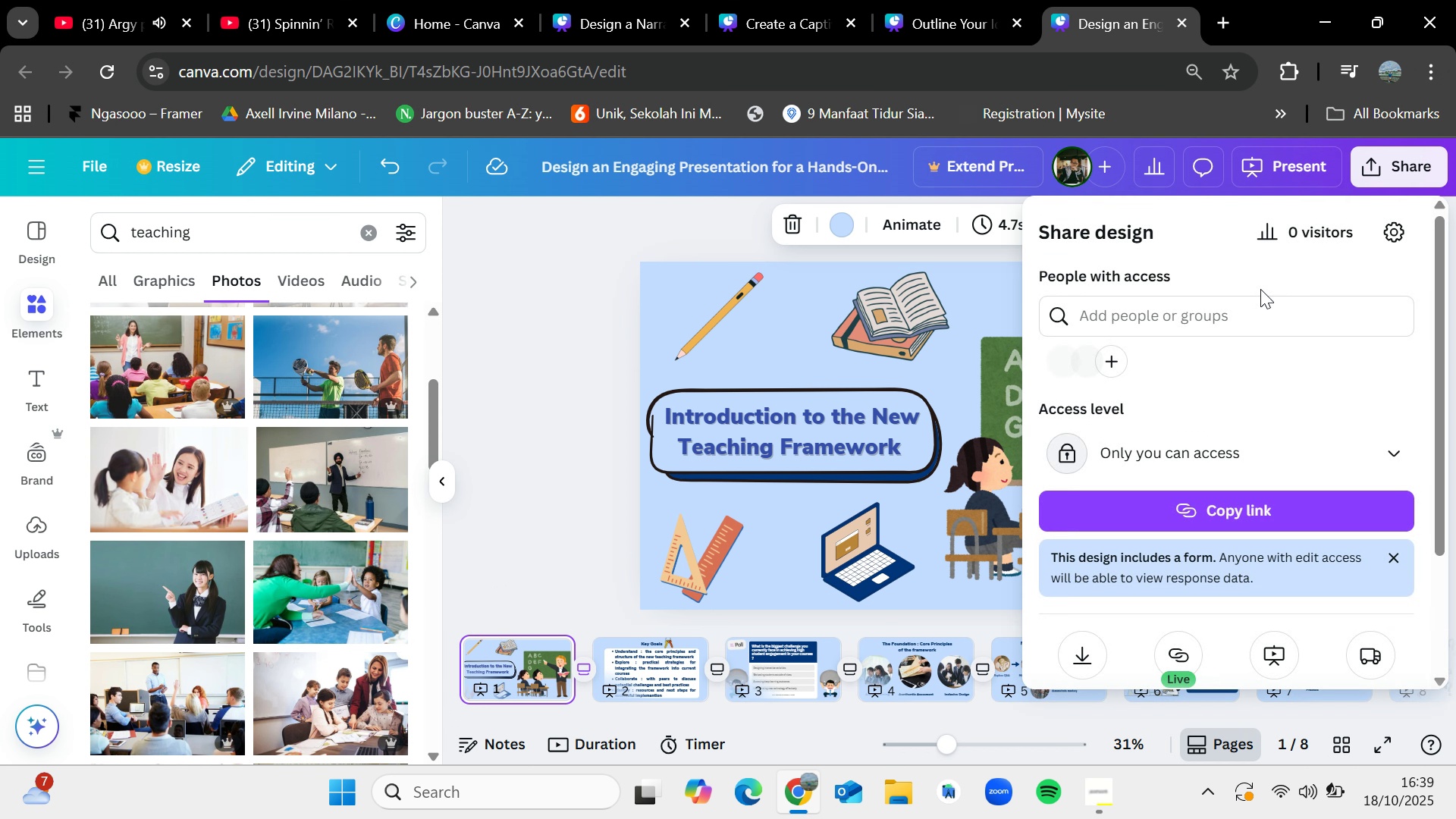 
left_click([1180, 641])
 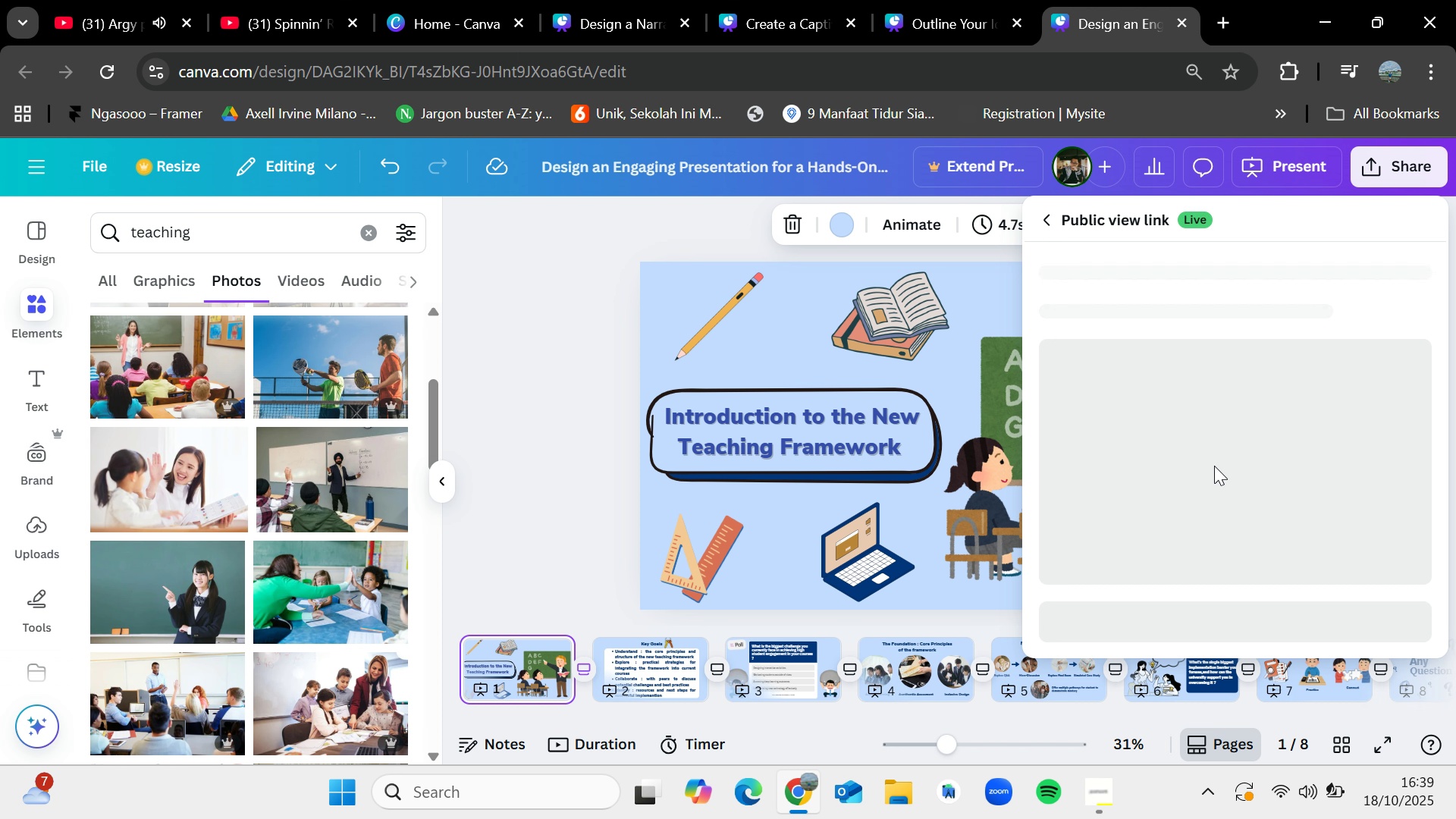 
scroll: coordinate [1310, 457], scroll_direction: down, amount: 3.0
 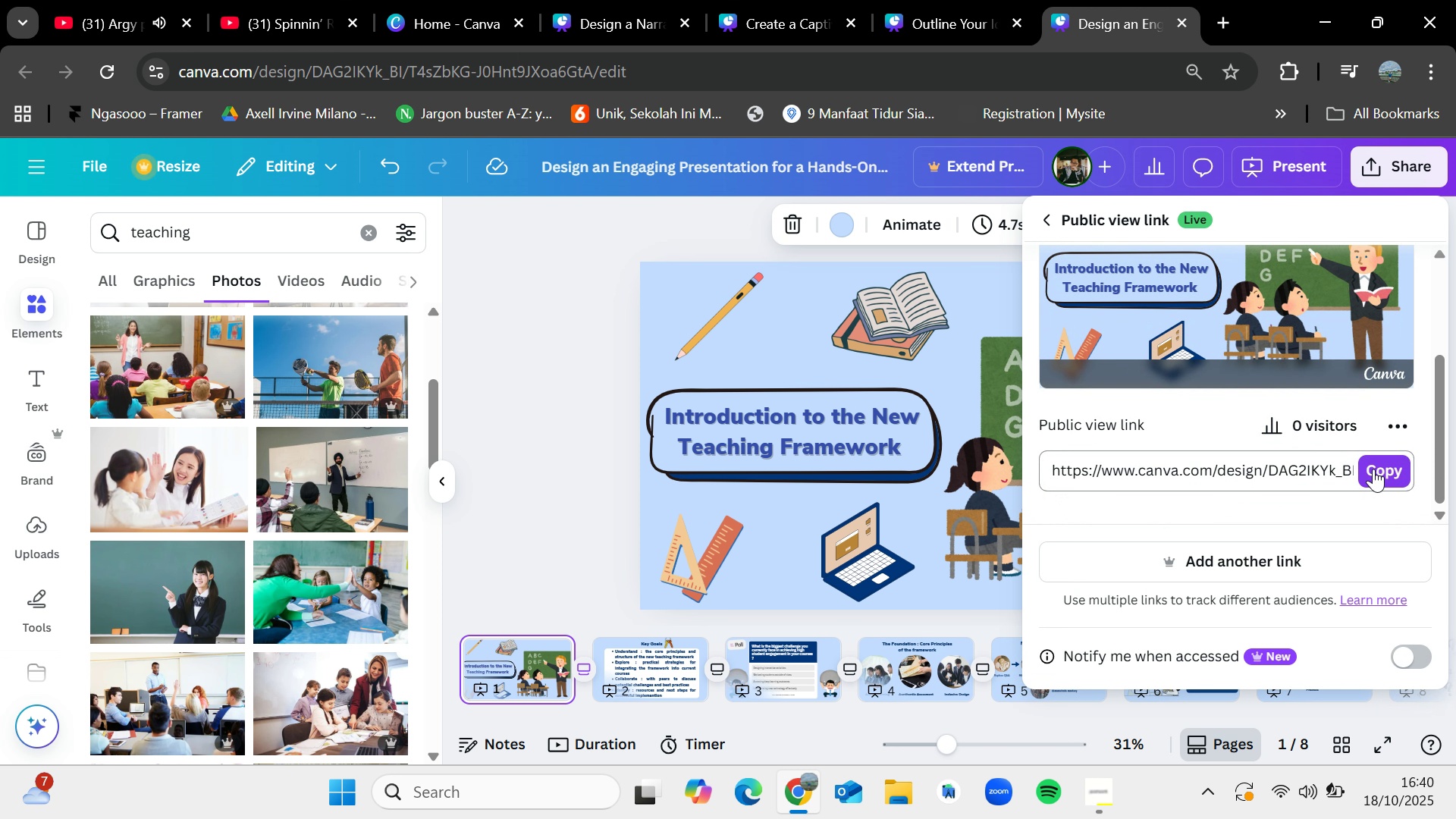 
left_click([1374, 469])
 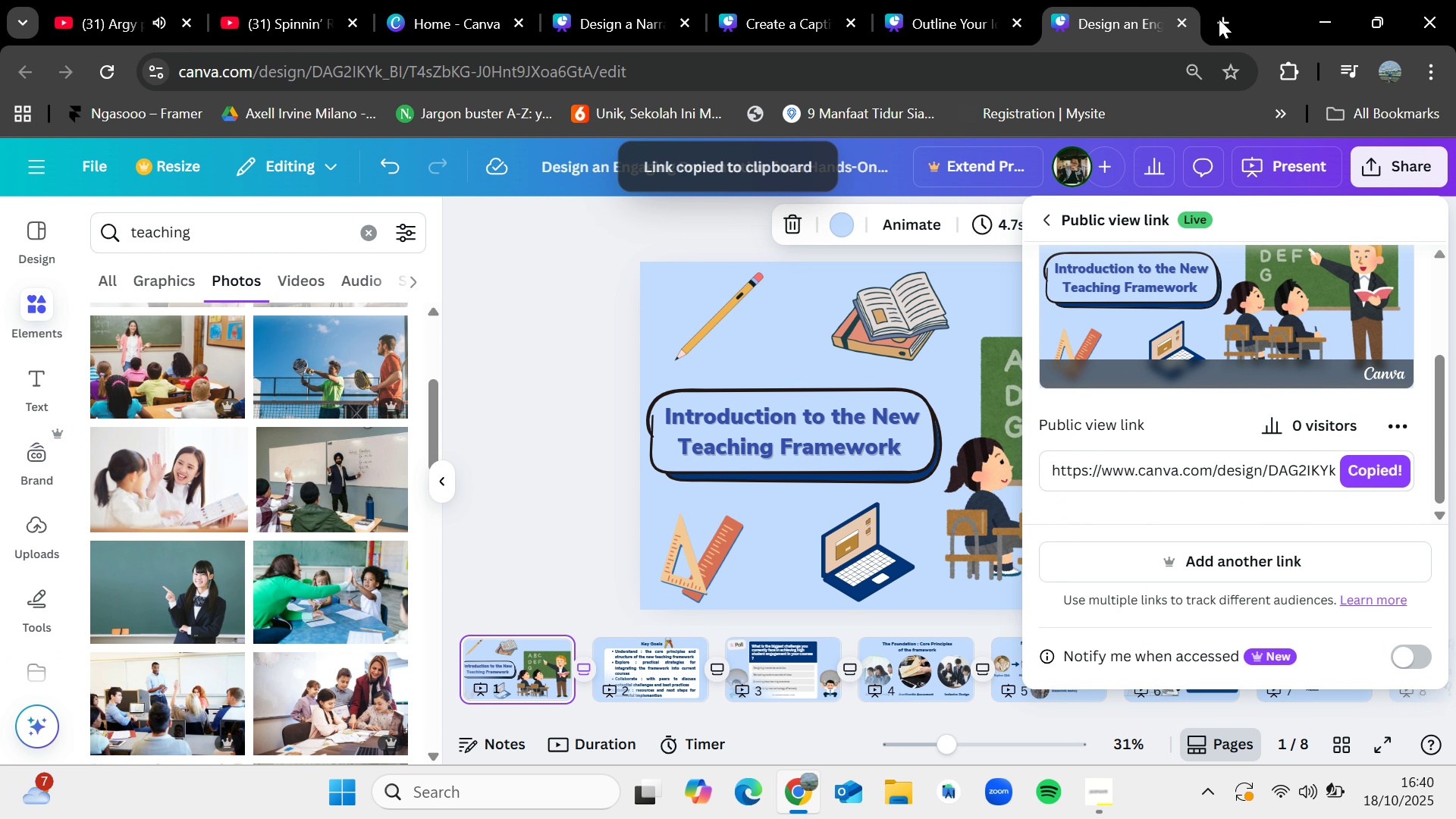 
left_click([1219, 14])
 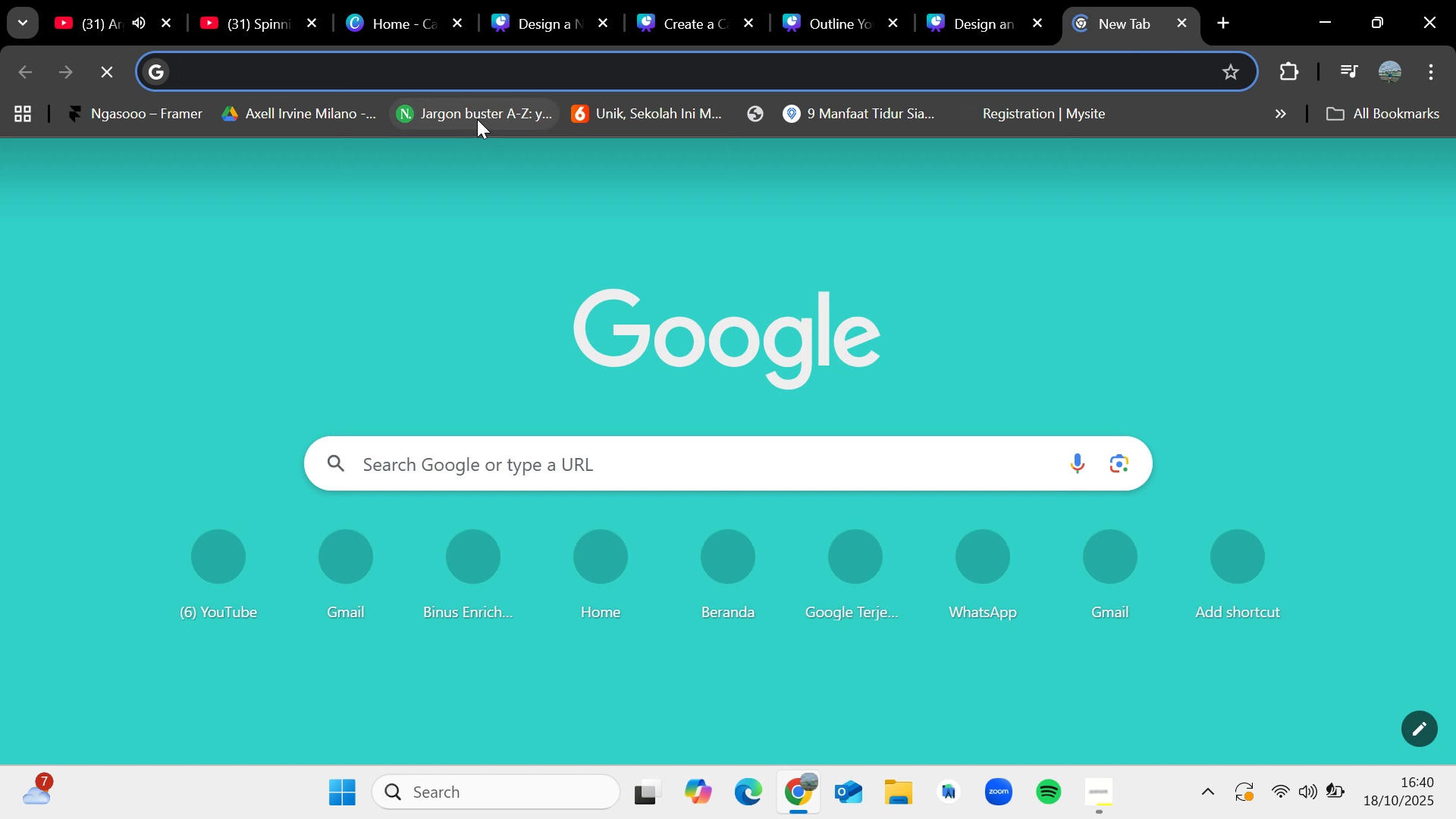 
key(Control+V)
 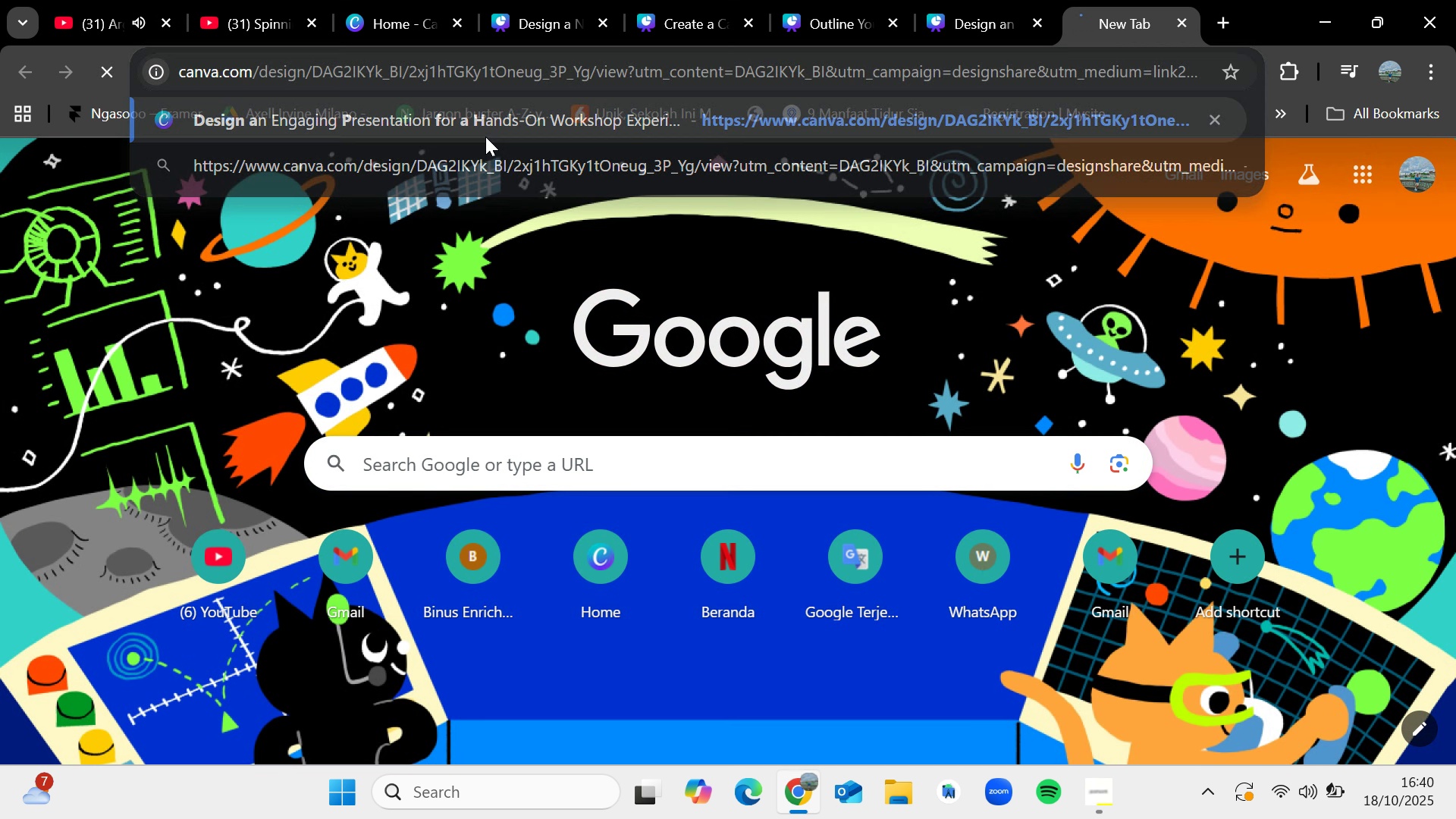 
key(Enter)
 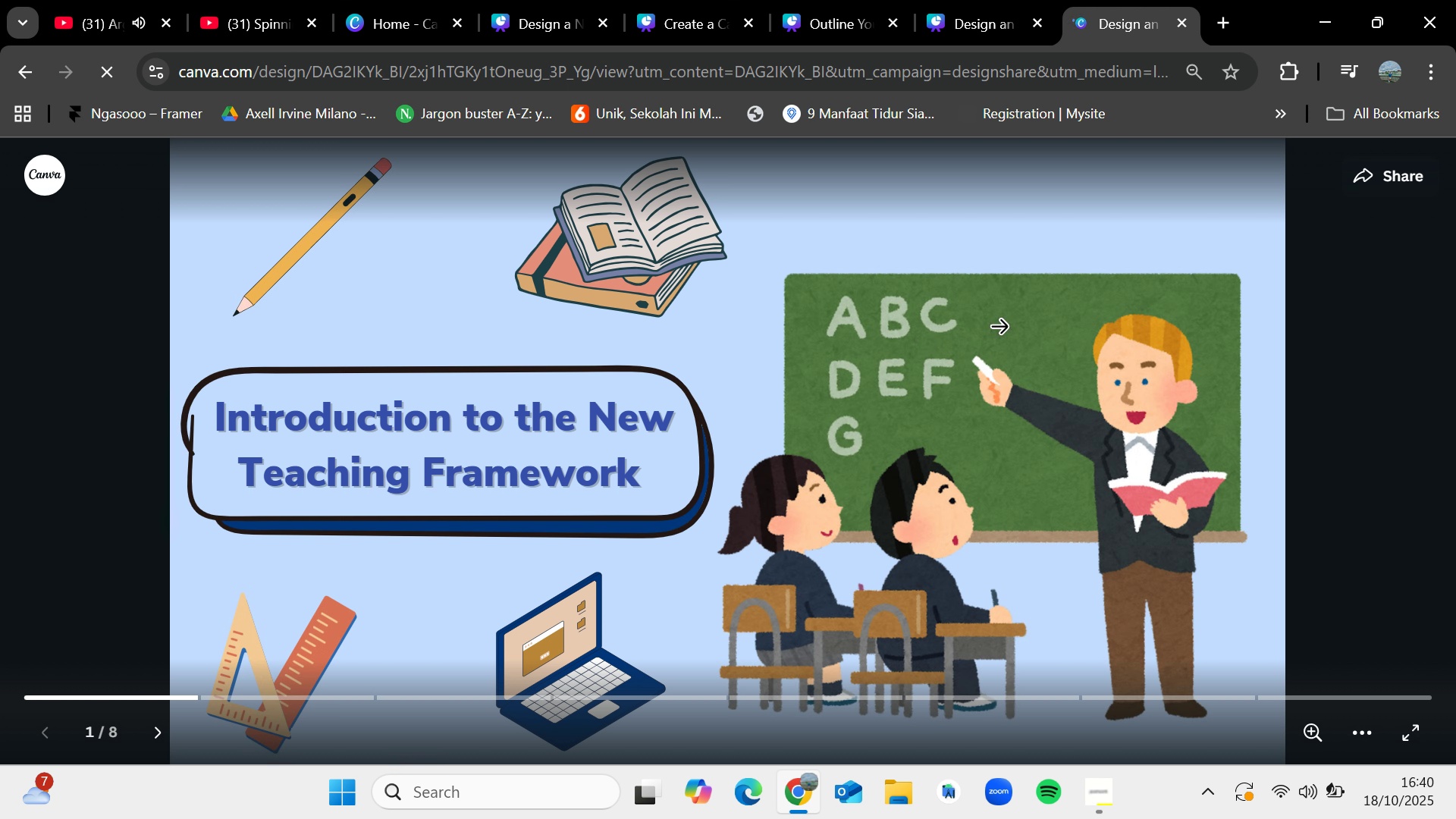 
wait(5.23)
 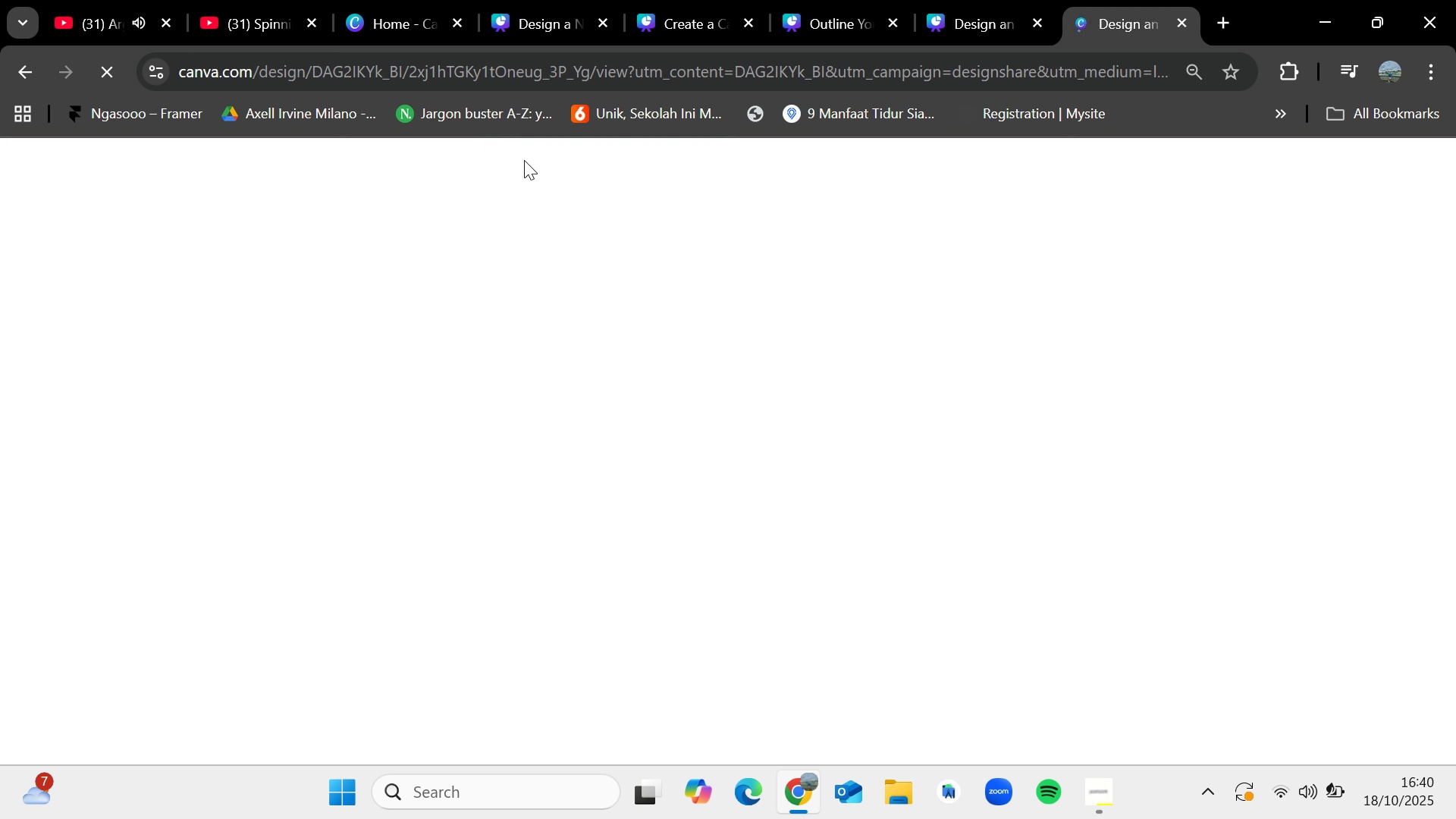 
left_click([1330, 362])
 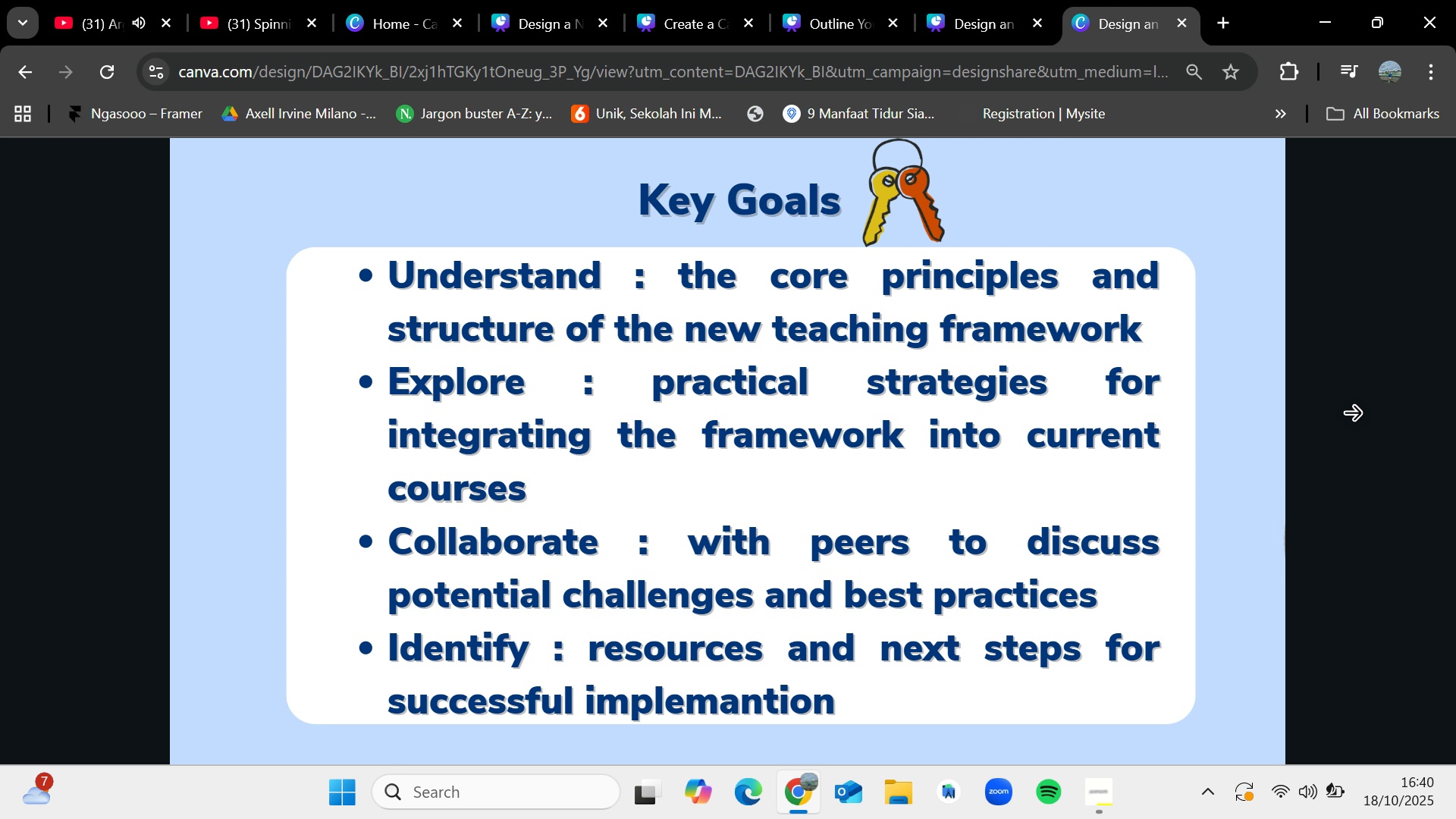 
left_click([1352, 415])
 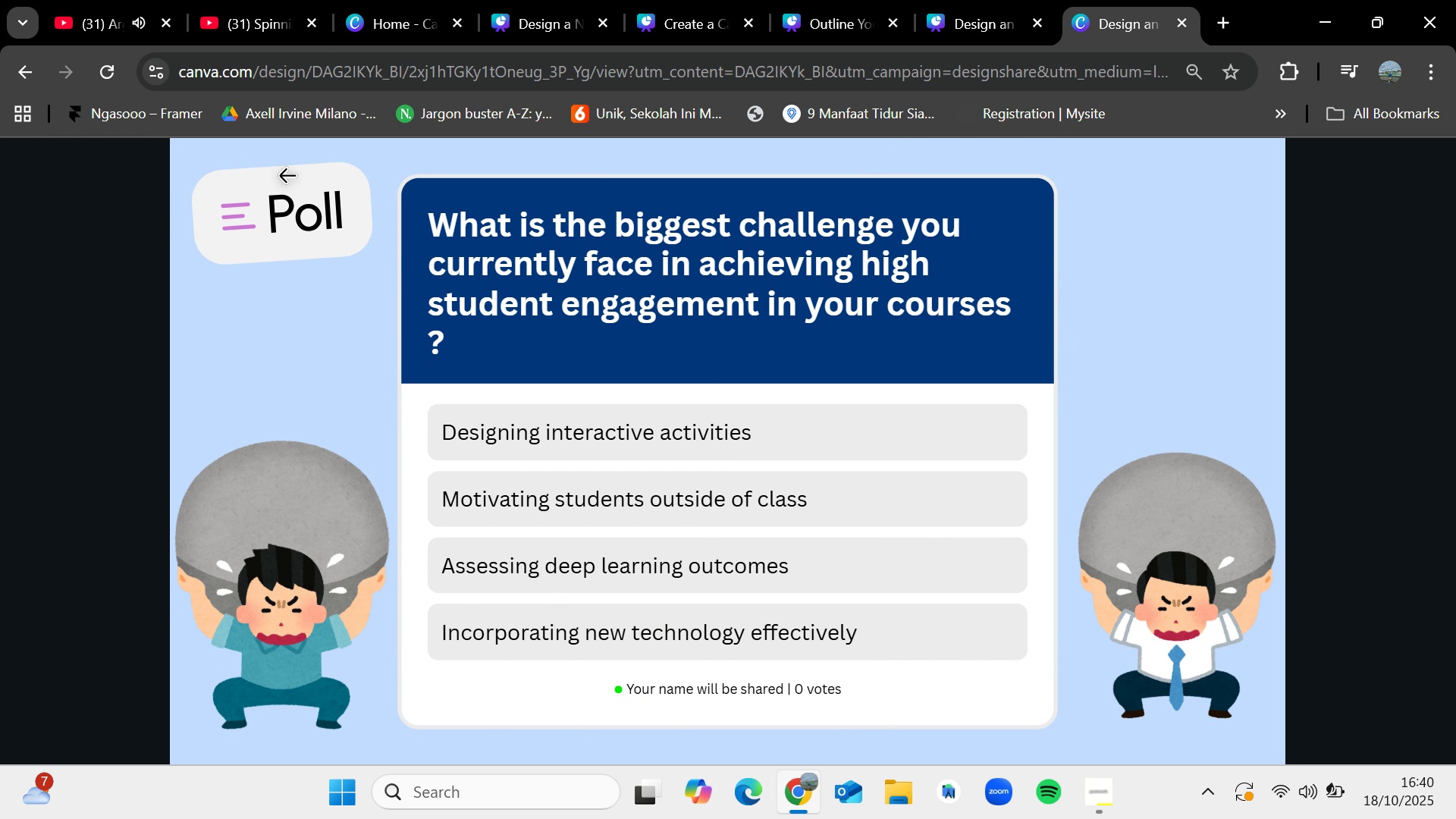 
left_click([1441, 322])
 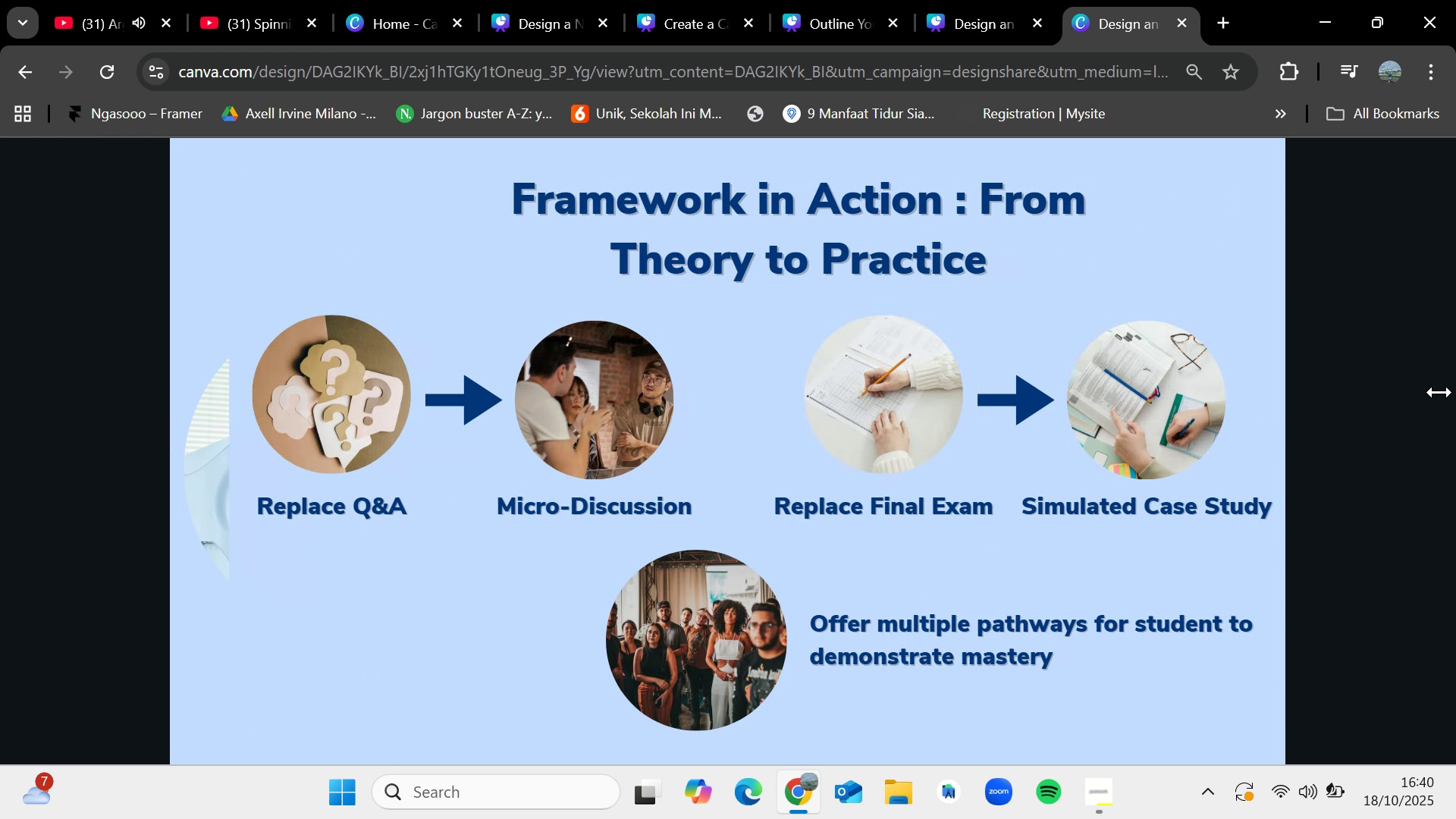 
left_click([1411, 422])
 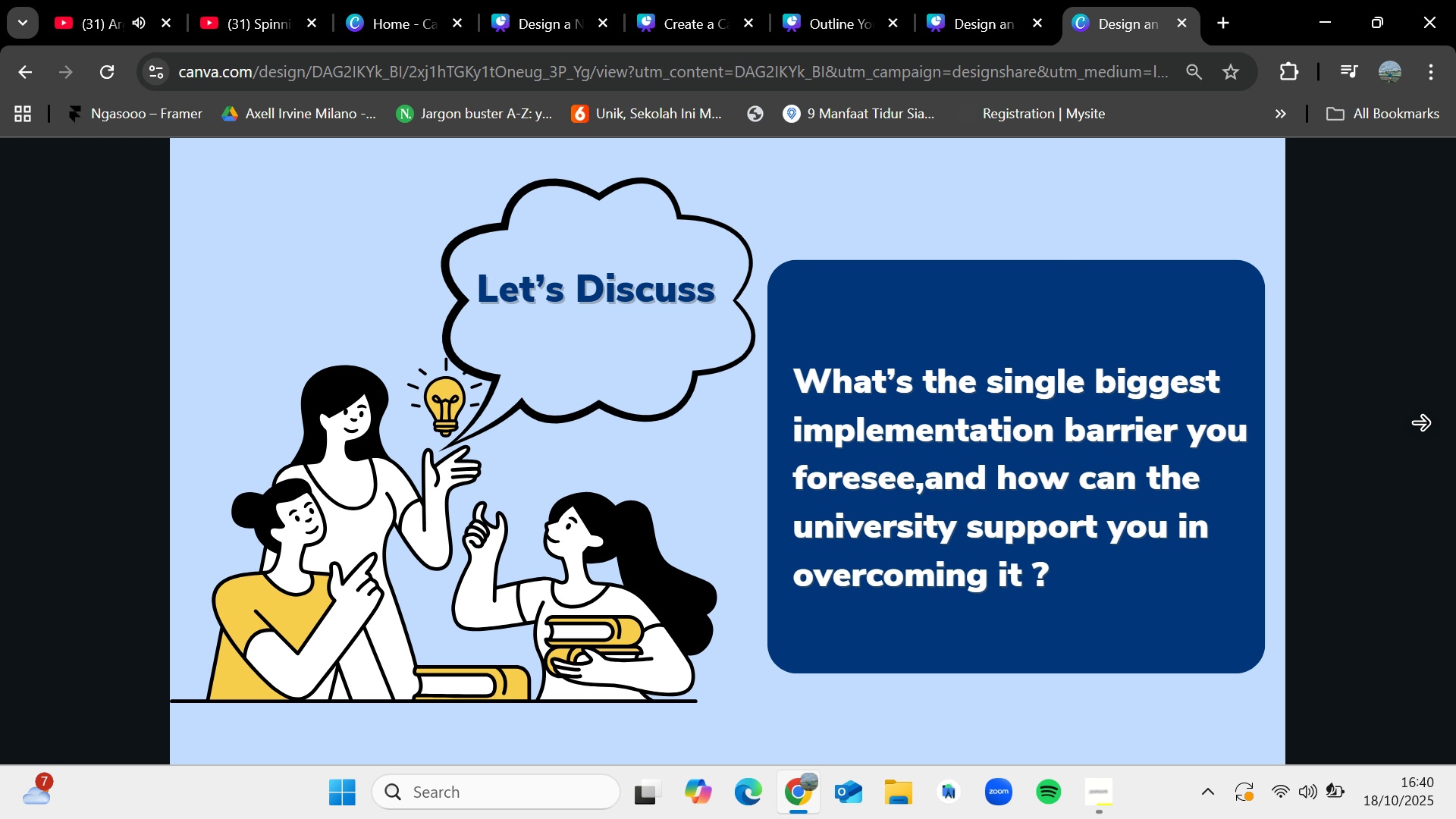 
left_click([1420, 425])
 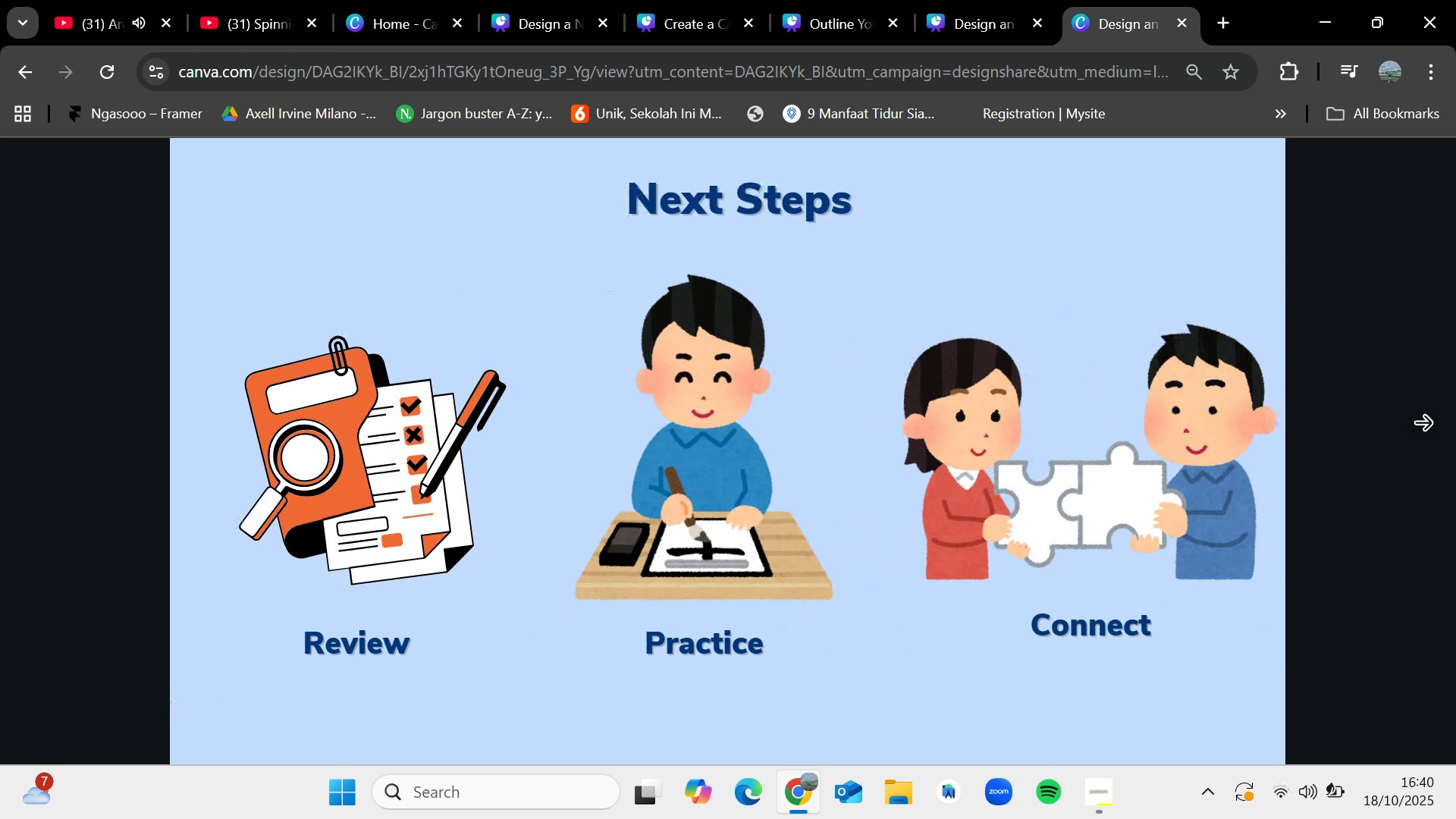 
left_click([1423, 425])
 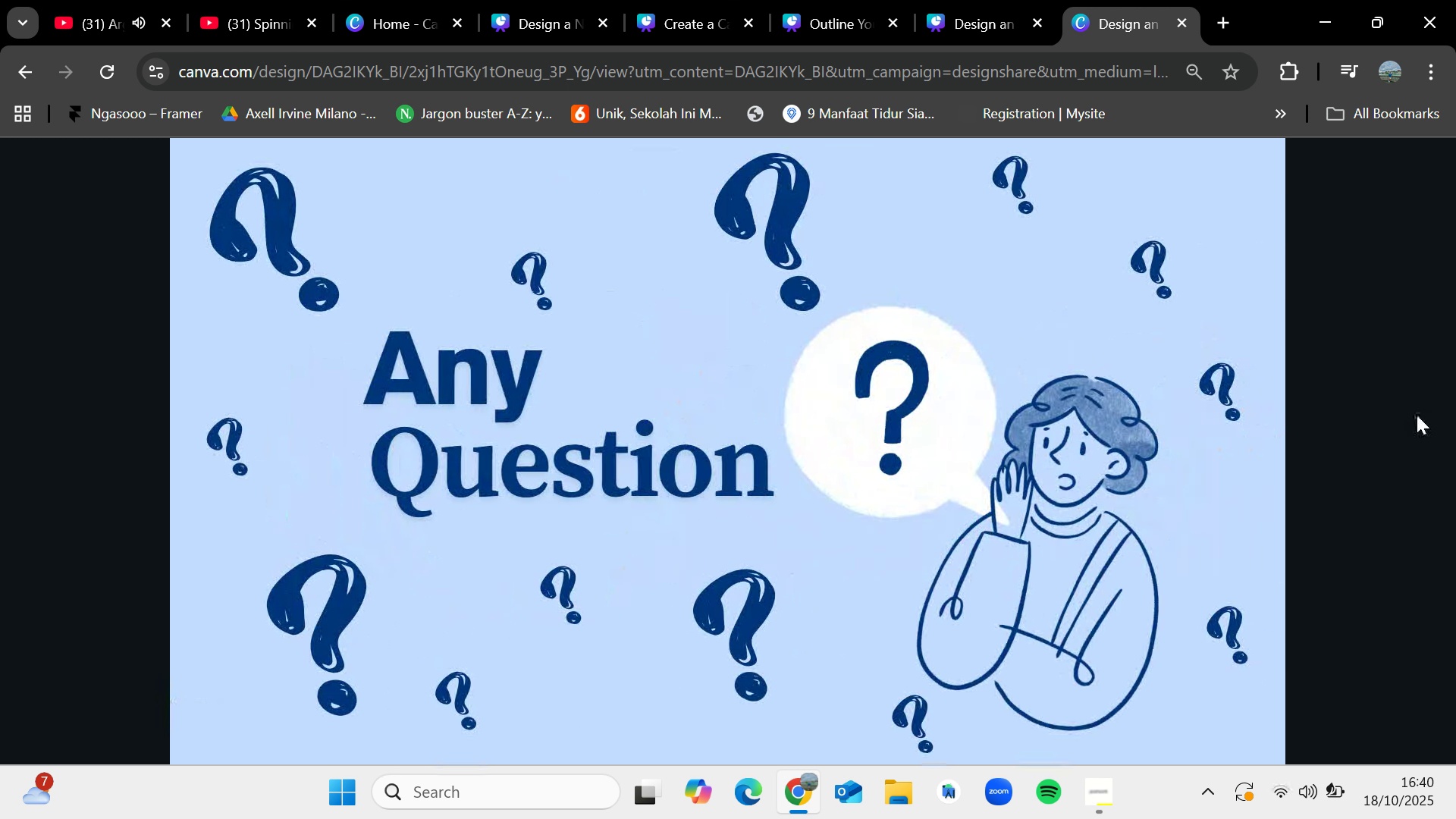 
left_click([1418, 420])
 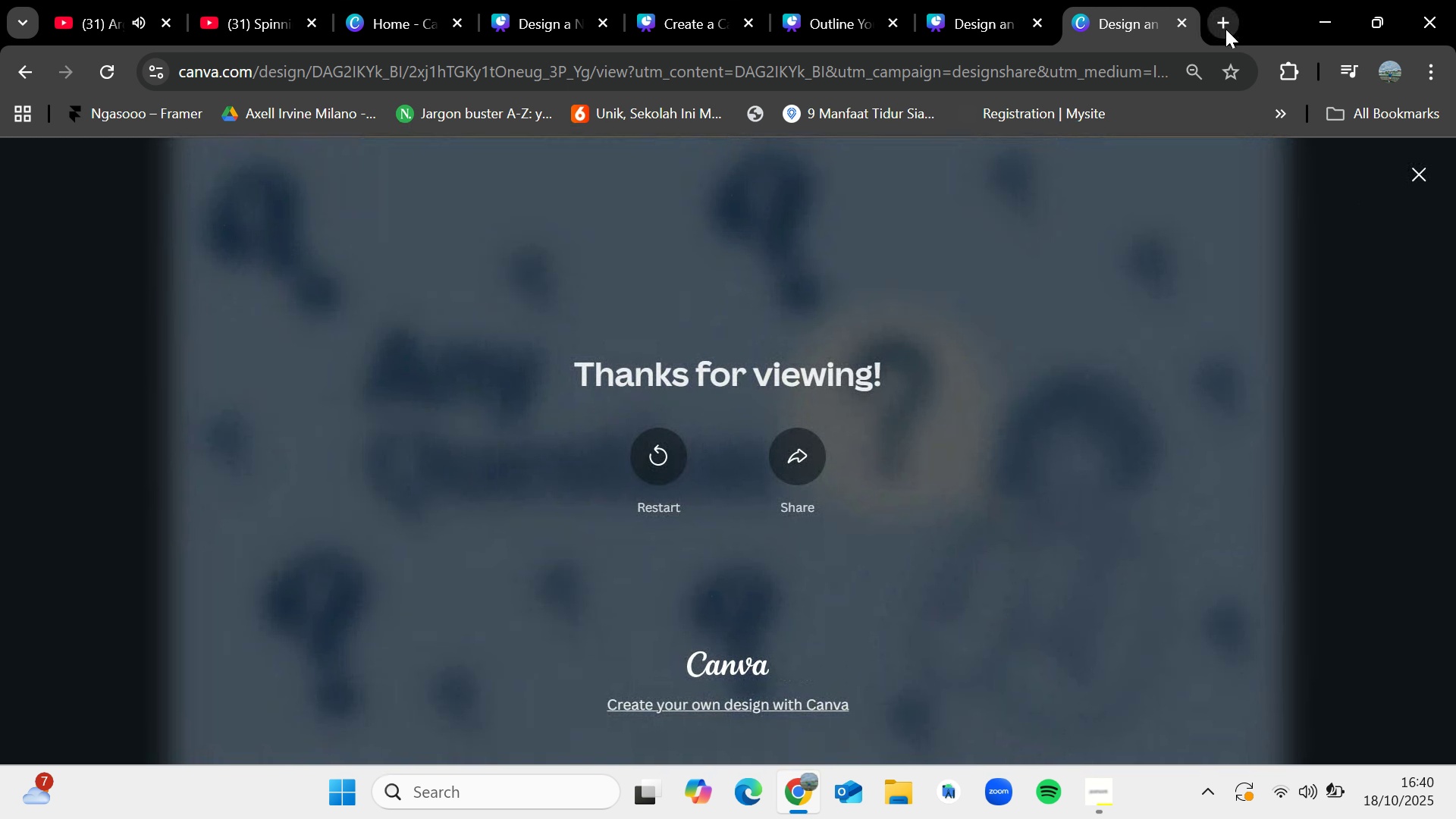 
left_click([1177, 27])
 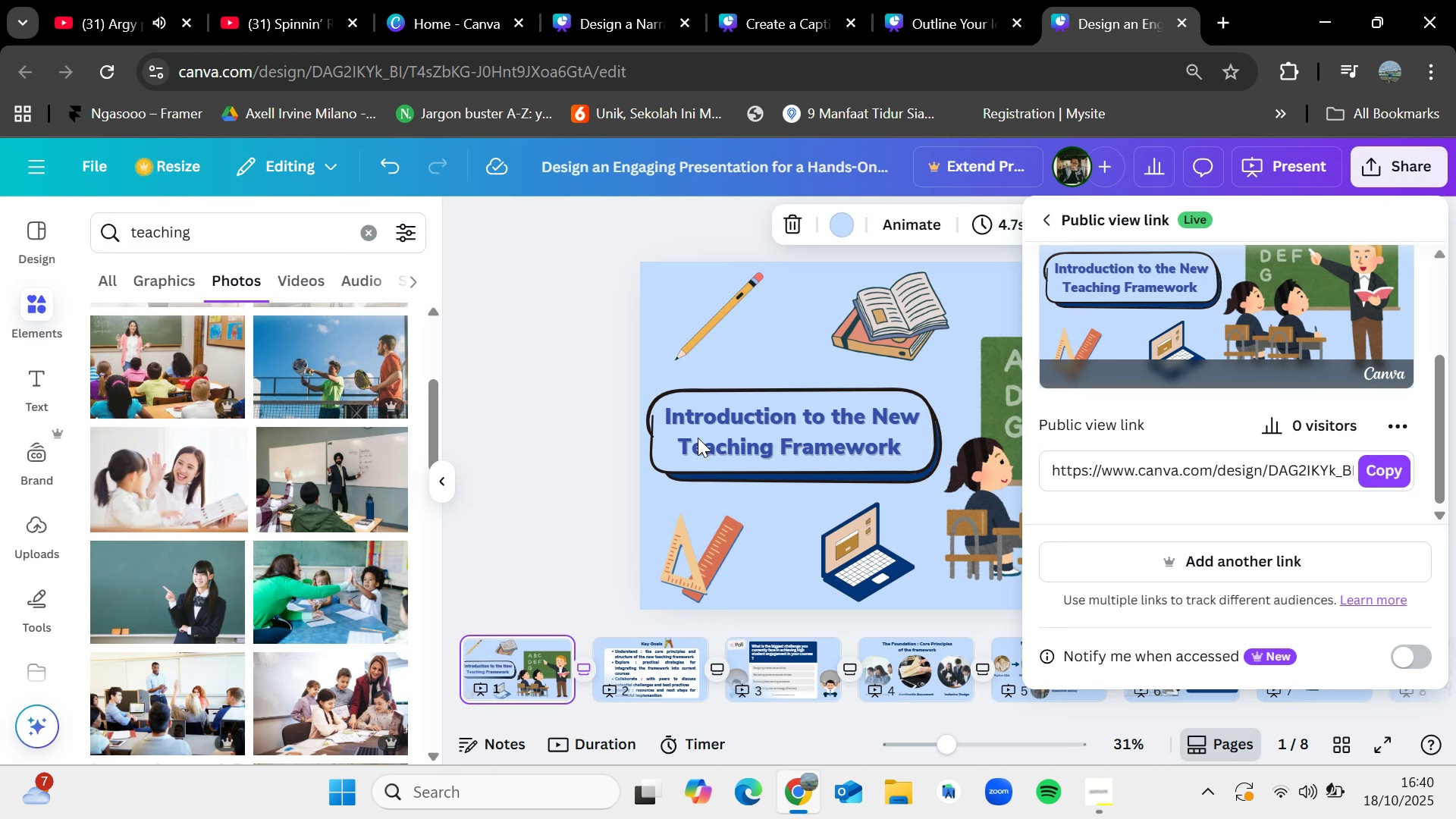 
left_click([549, 425])
 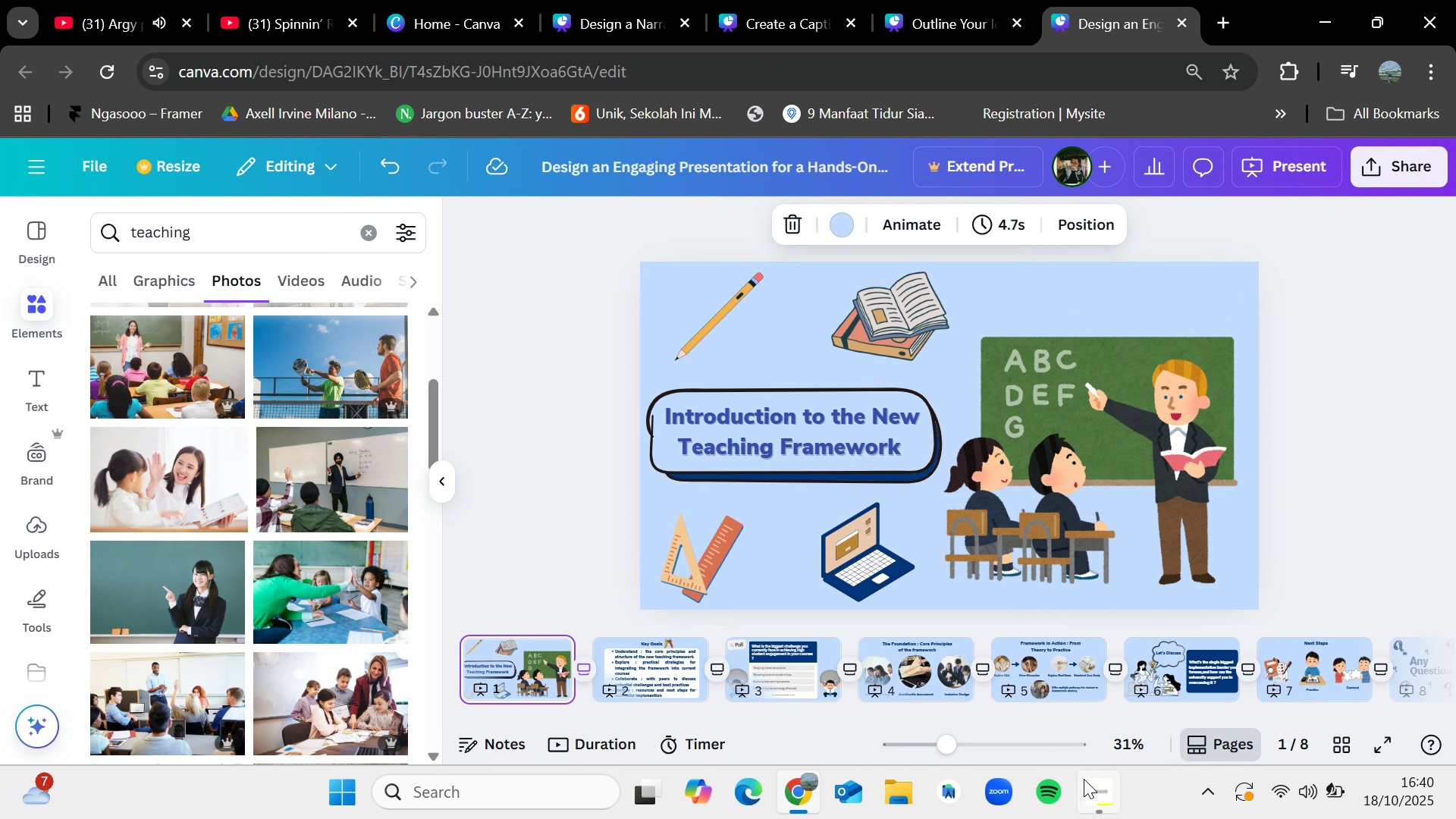 
left_click([1084, 779])